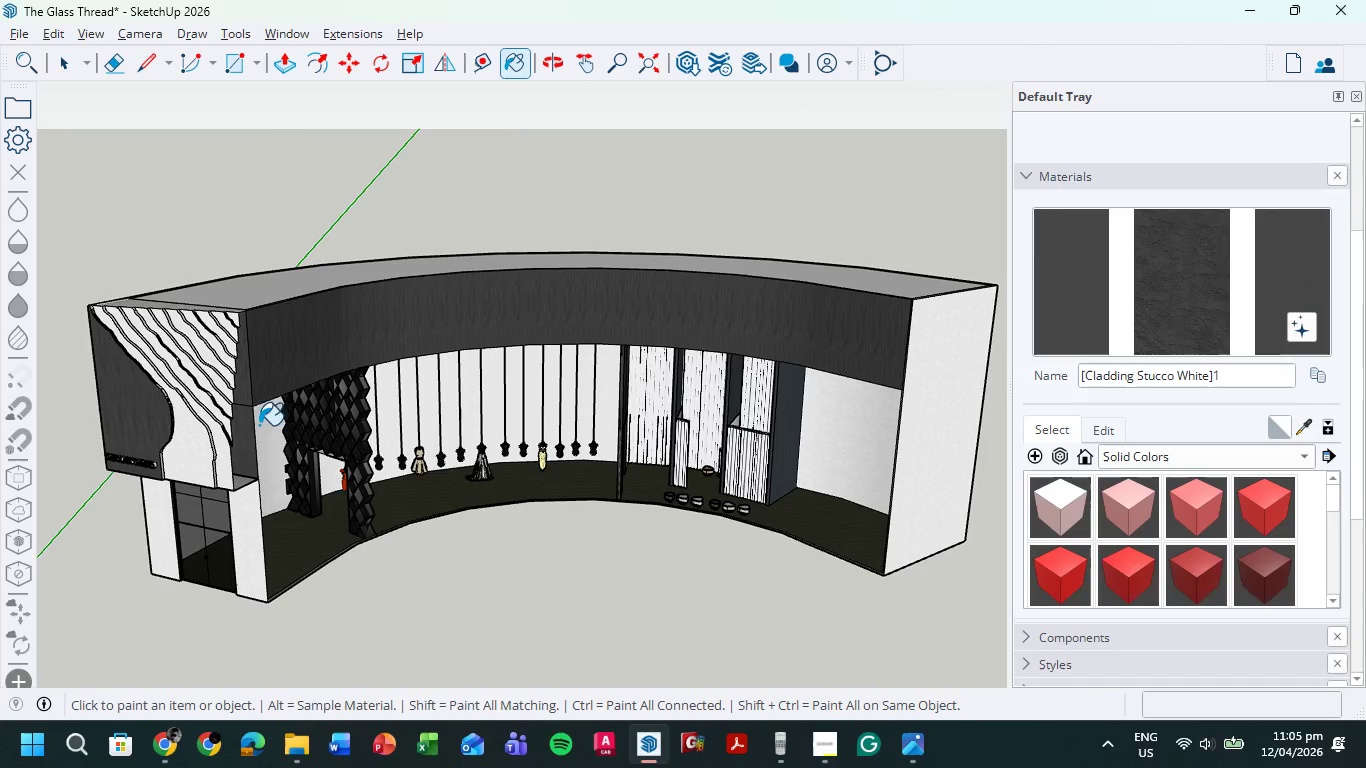 
scroll: coordinate [1324, 181], scroll_direction: up, amount: 10.0
 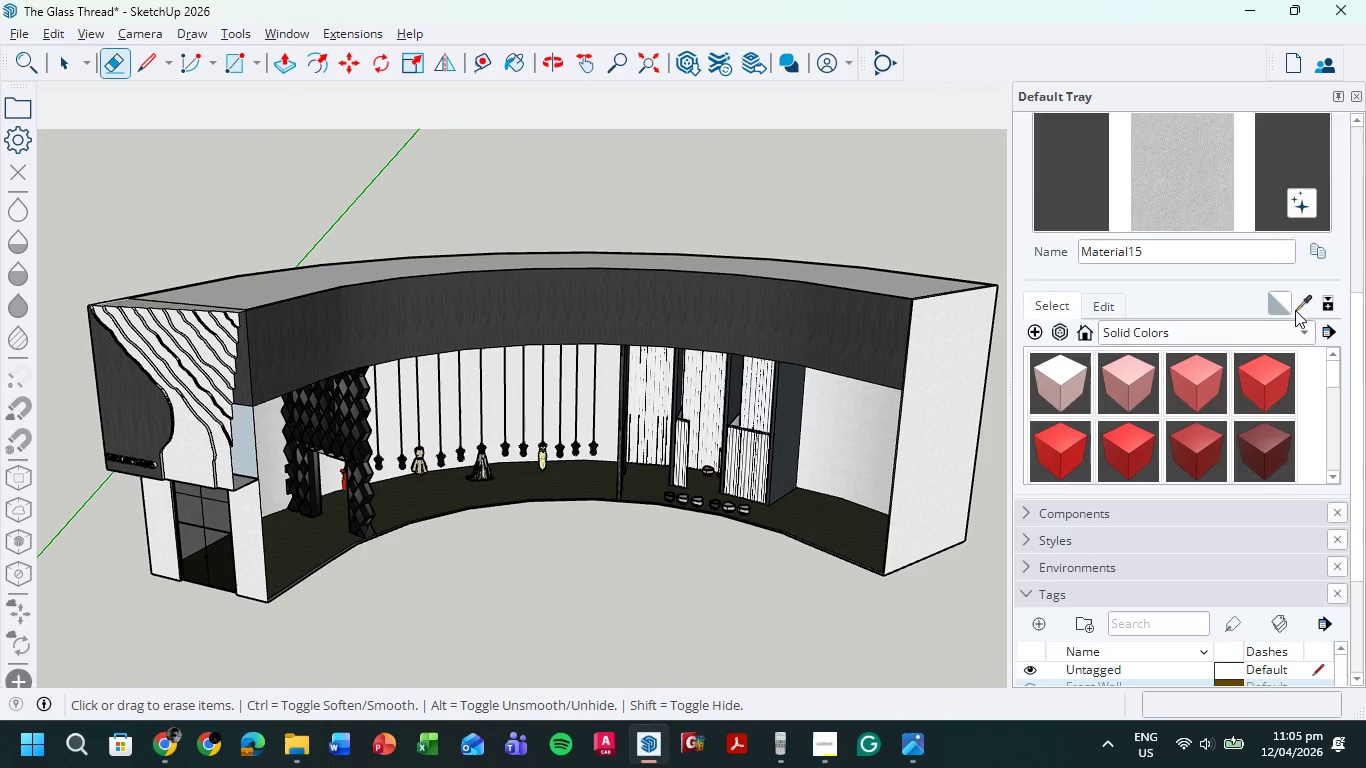 
left_click([239, 481])
 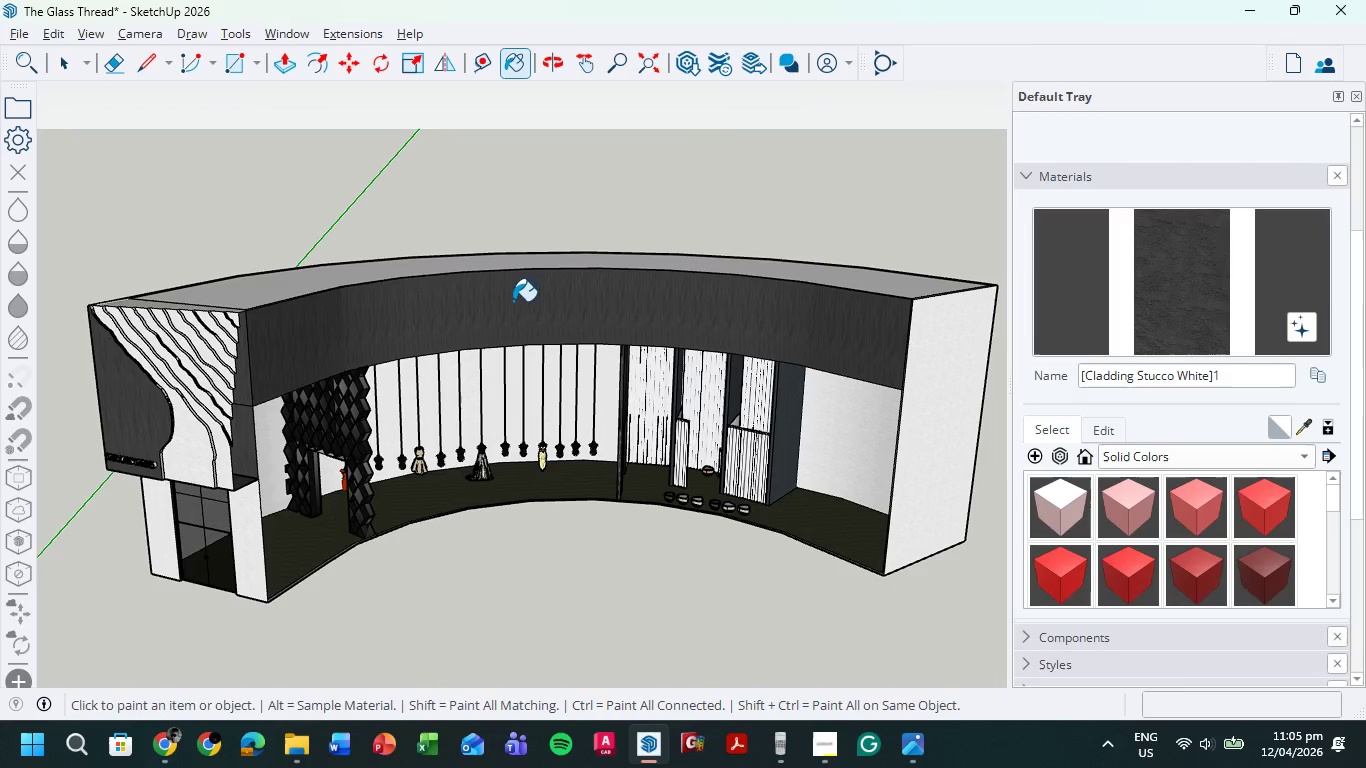 
hold_key(key=ShiftLeft, duration=1.47)
 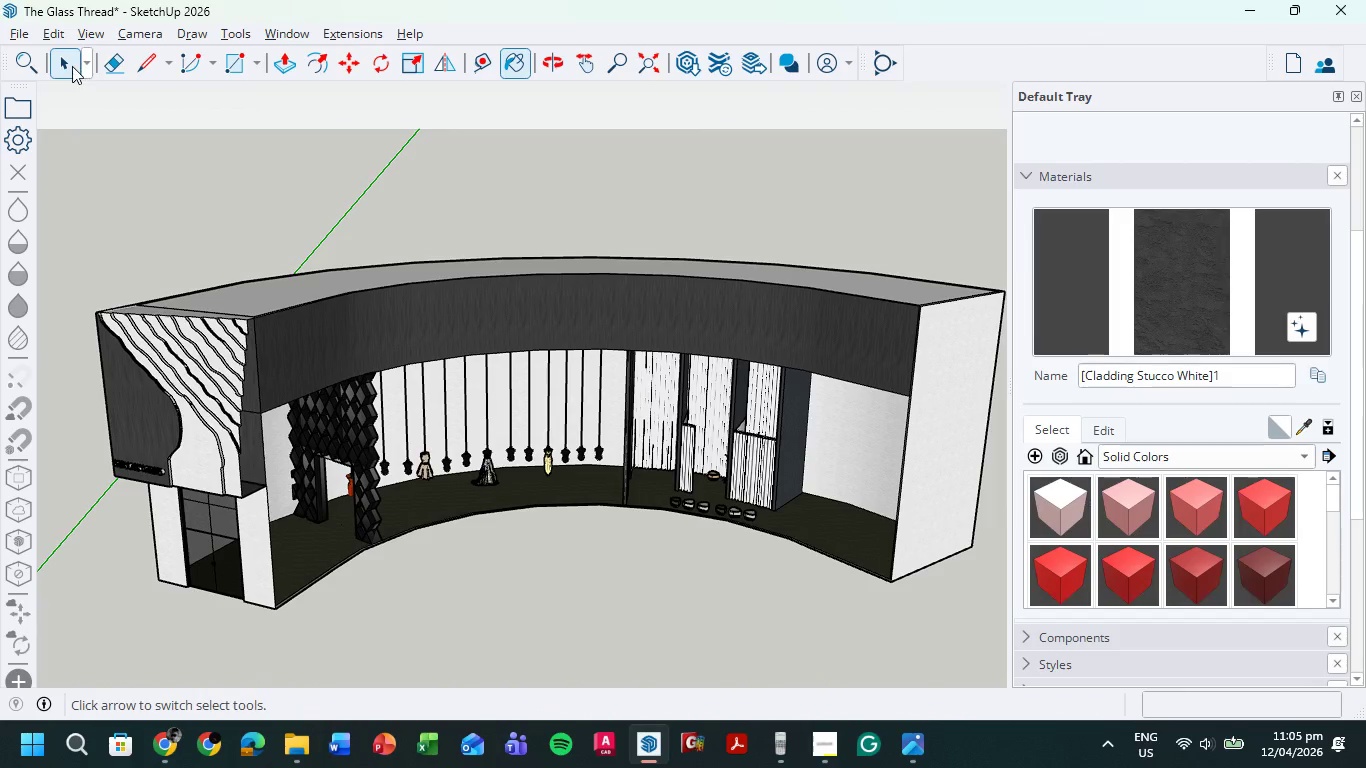 
double_click([227, 181])
 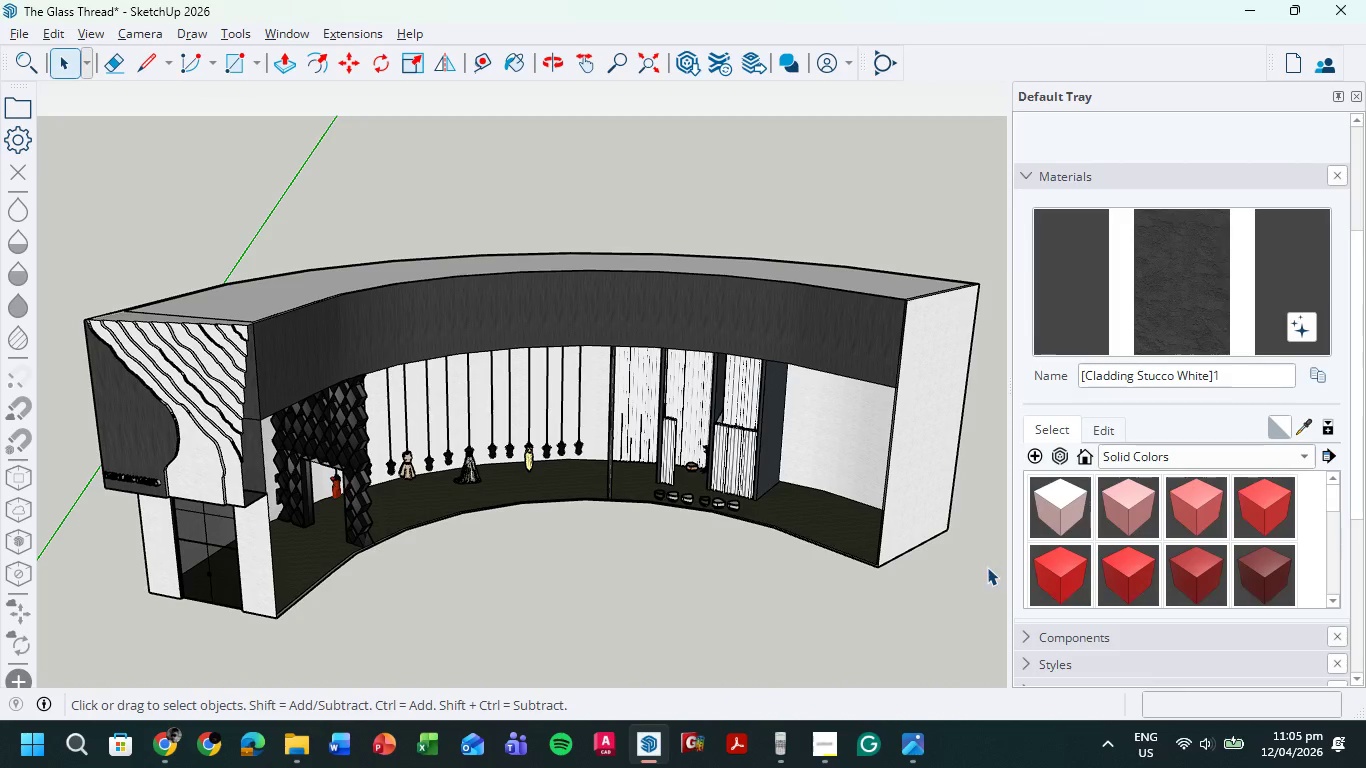 
wait(5.73)
 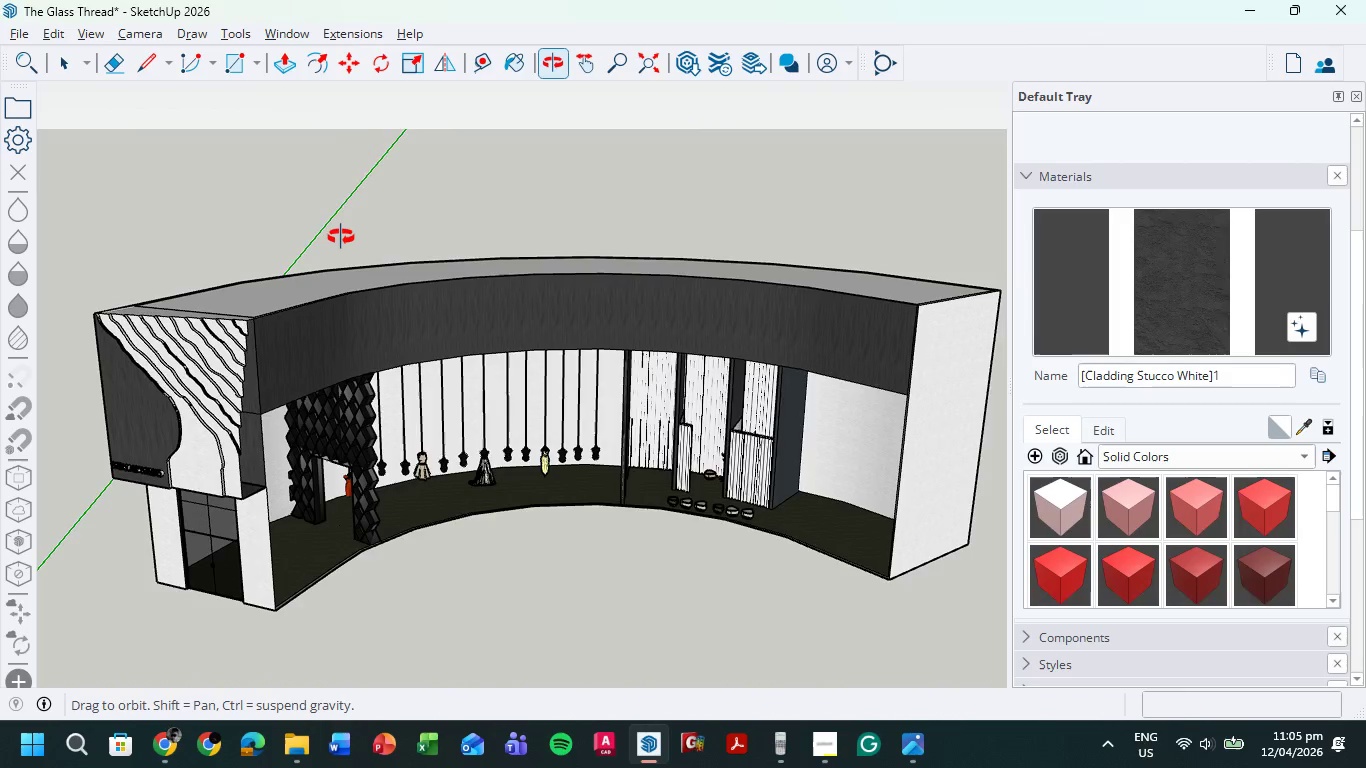 
left_click([827, 749])